 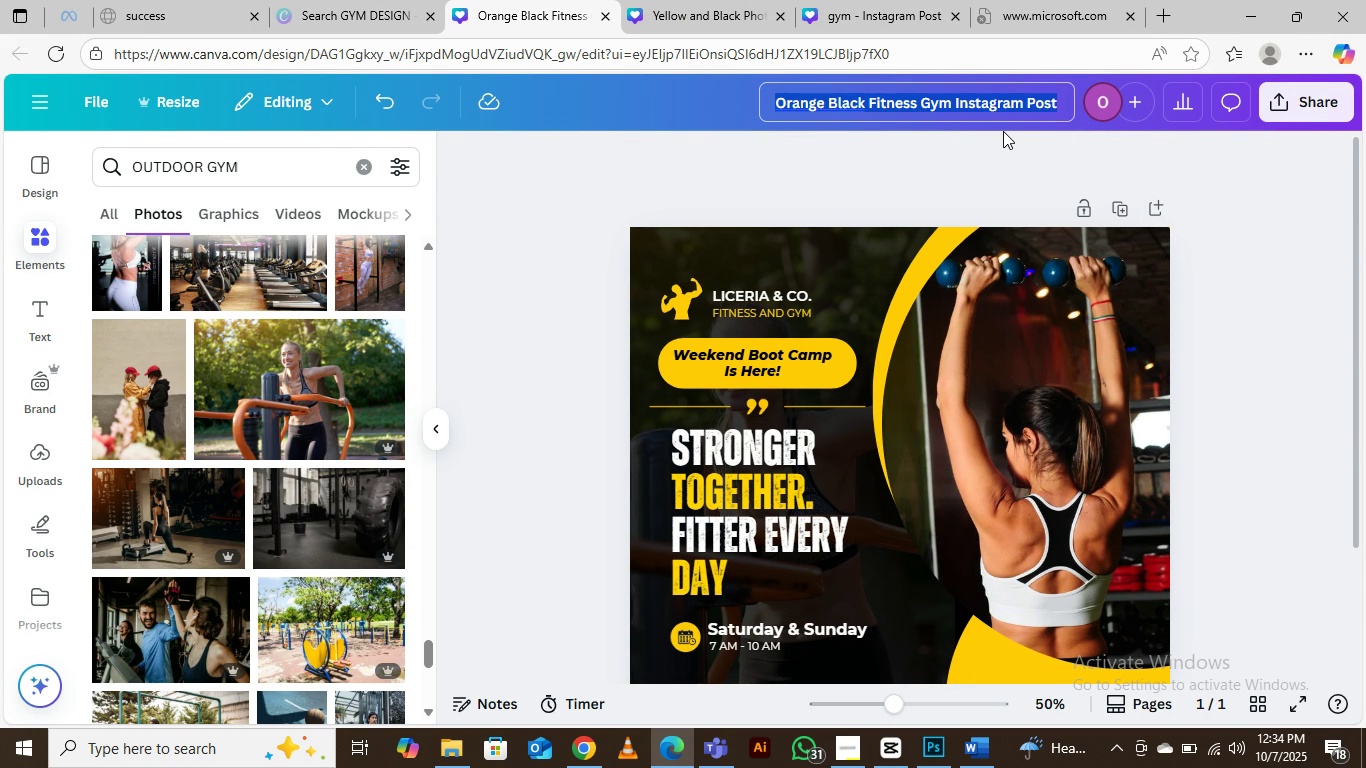 
type(Gym design)
 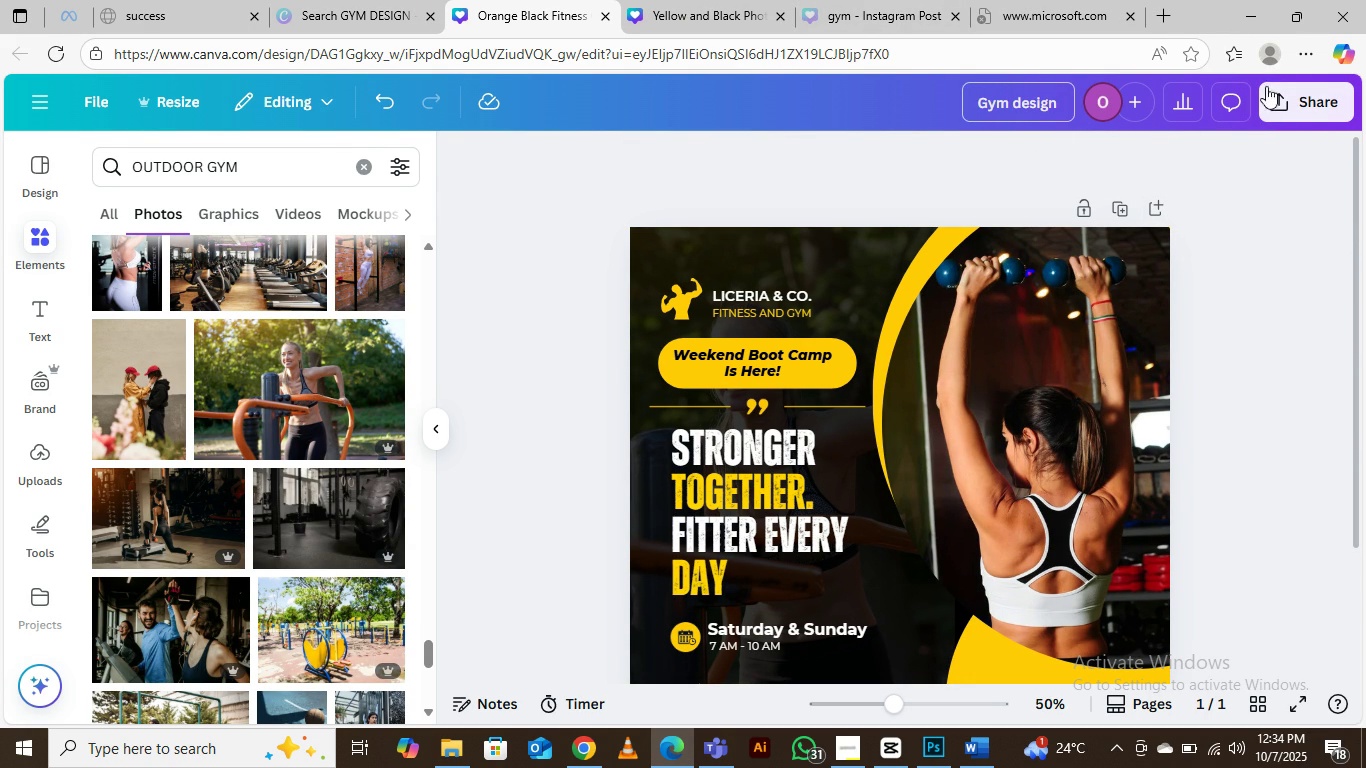 
left_click([1304, 102])
 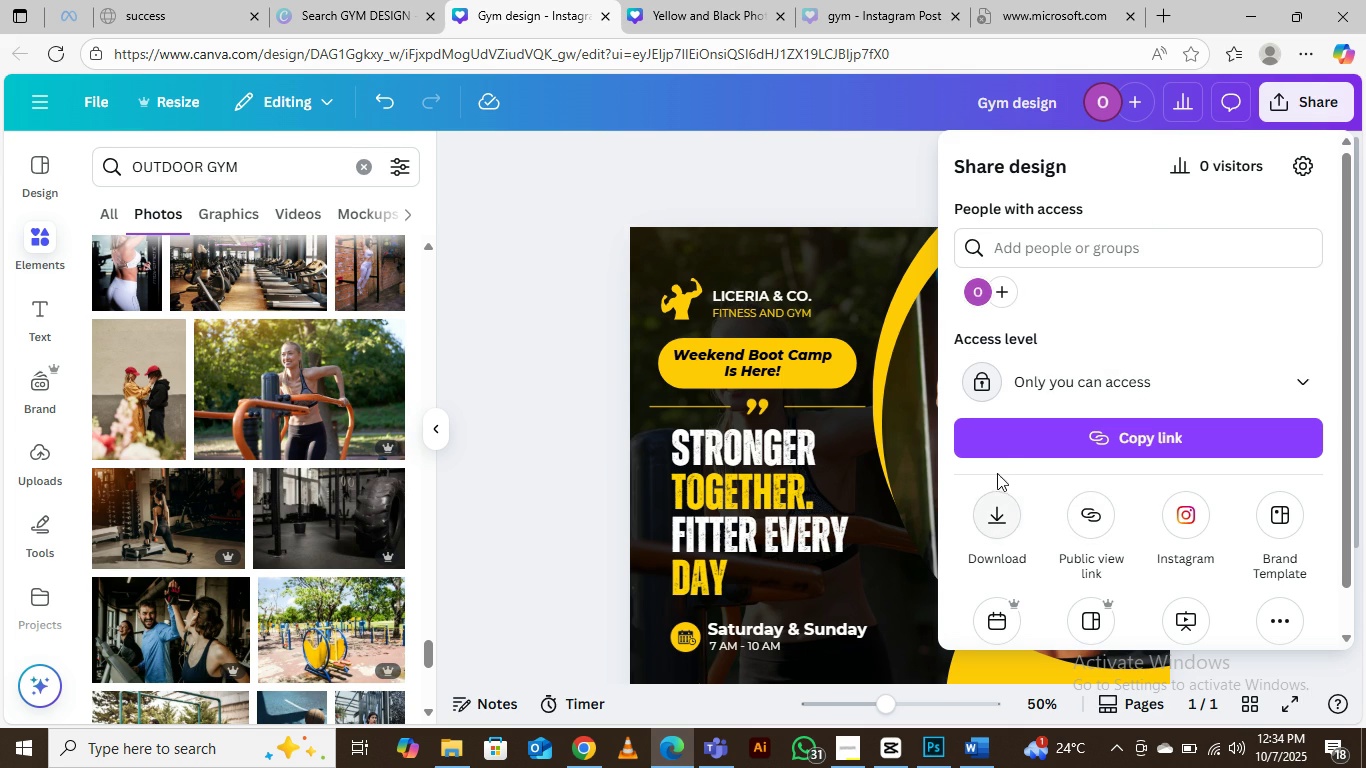 
left_click([1075, 379])
 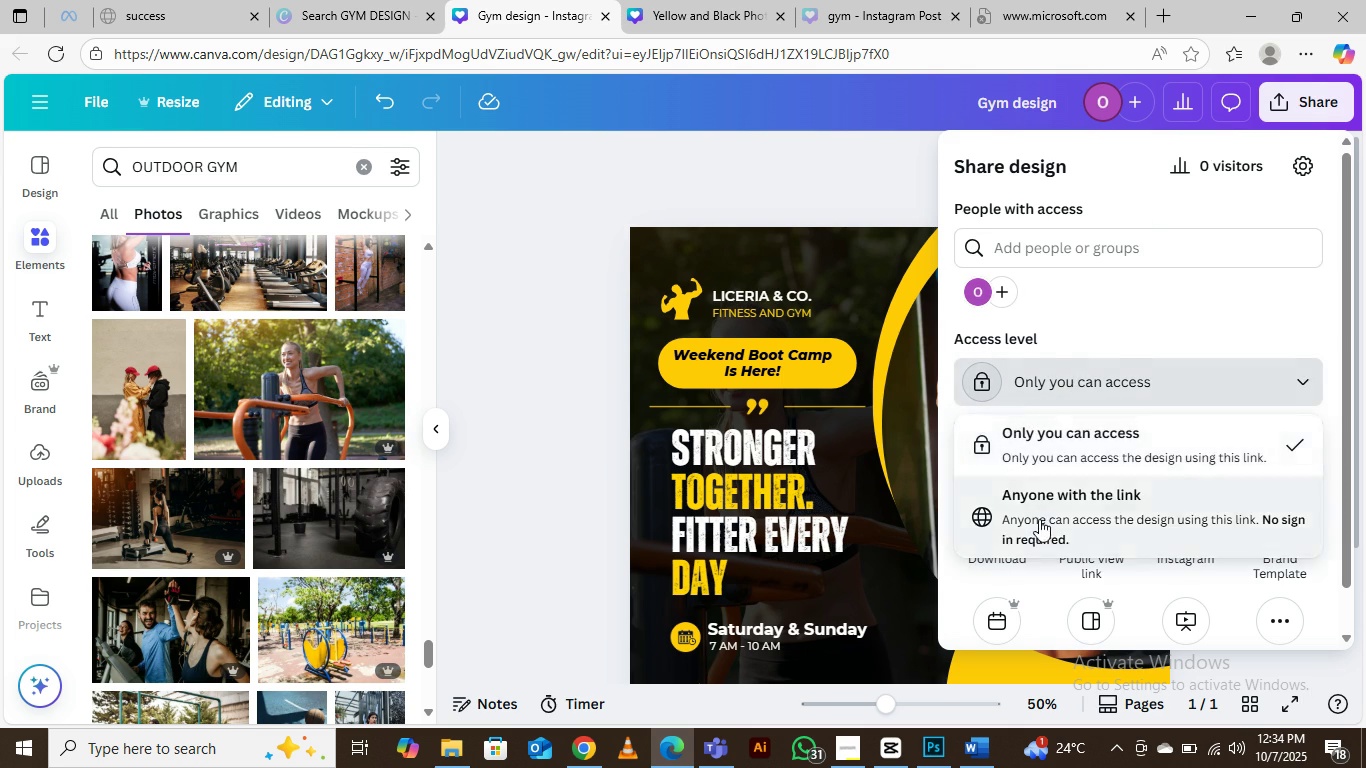 
left_click([1039, 519])
 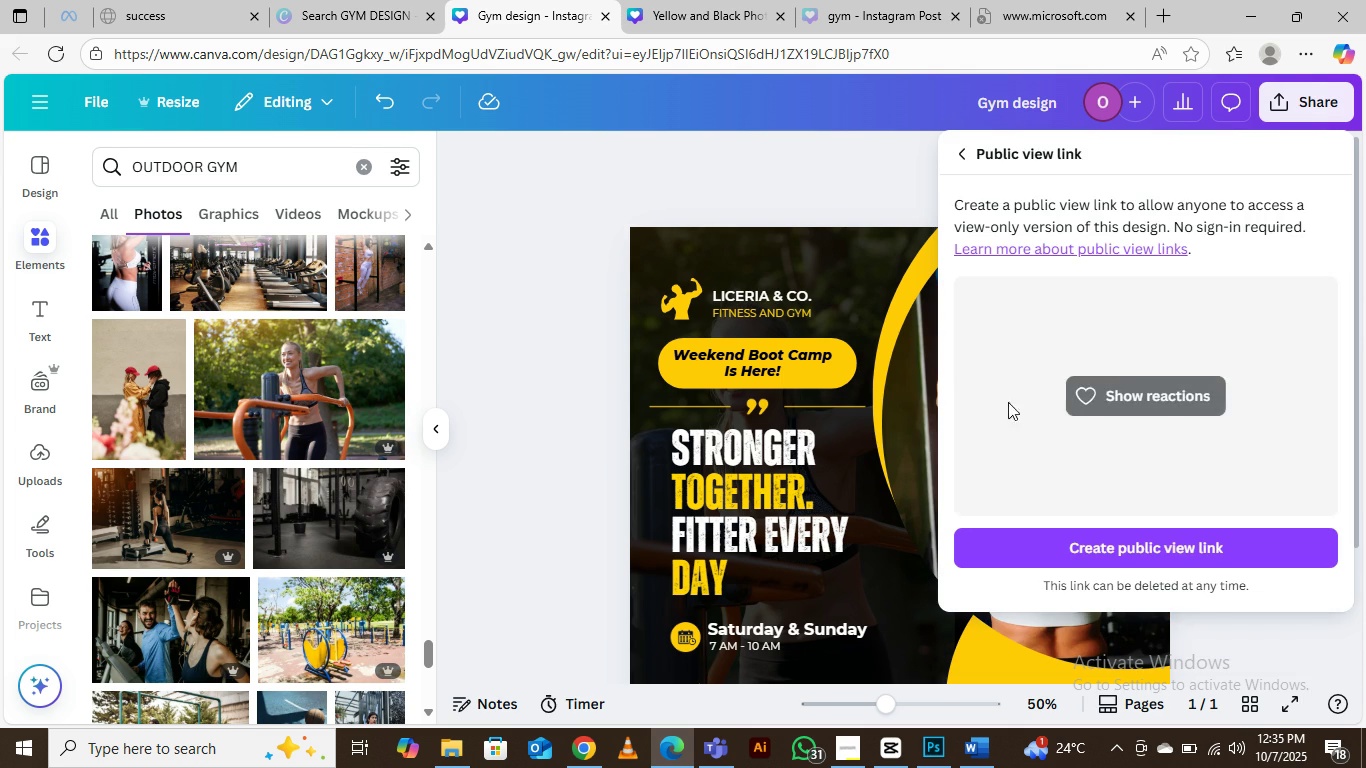 
wait(5.38)
 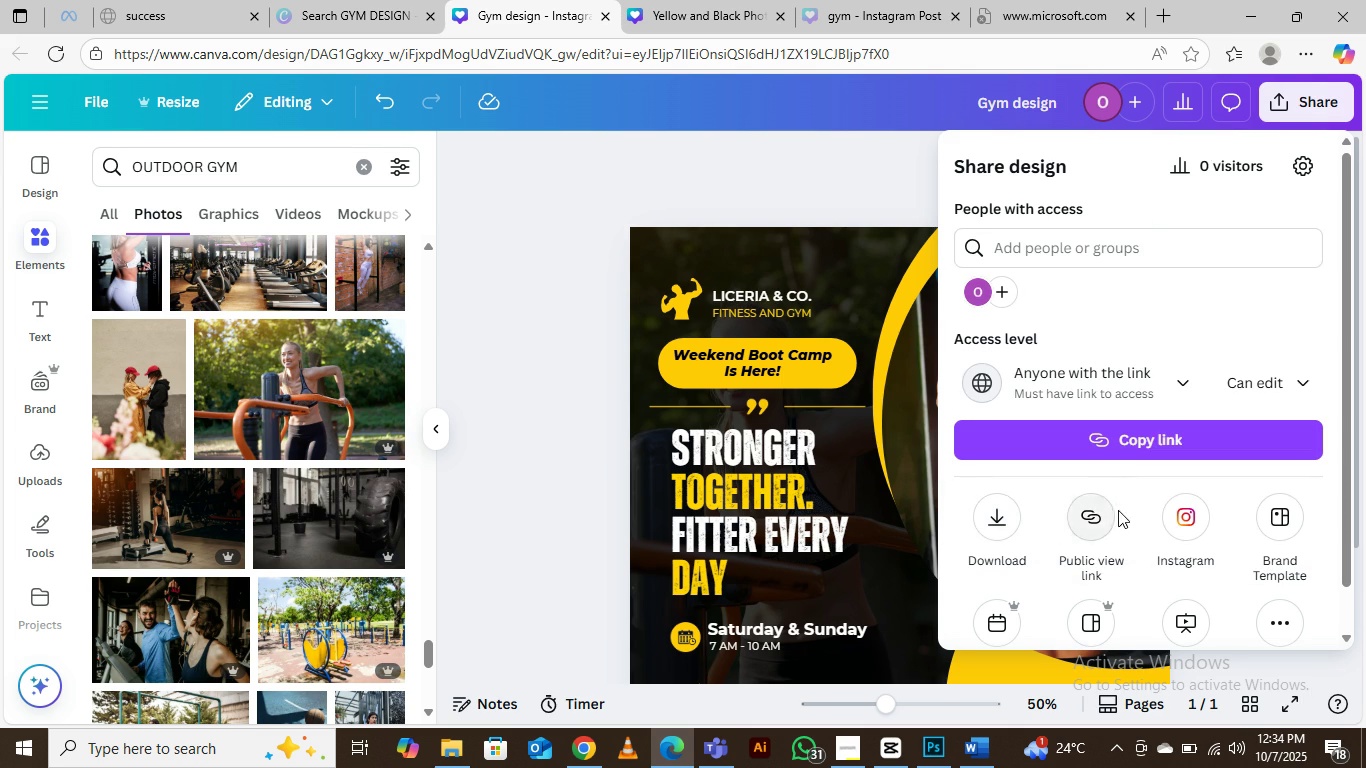 
scroll: coordinate [1140, 367], scroll_direction: down, amount: 5.0
 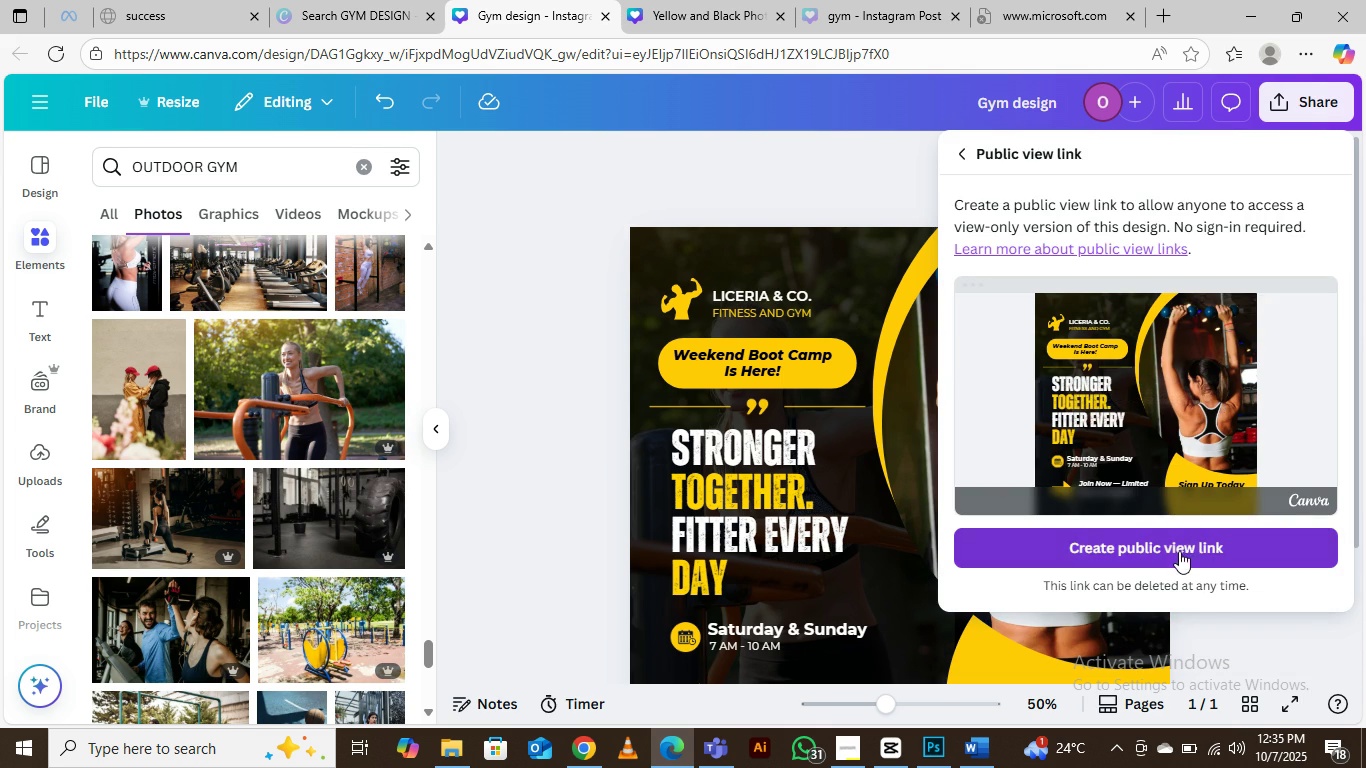 
left_click([1179, 551])
 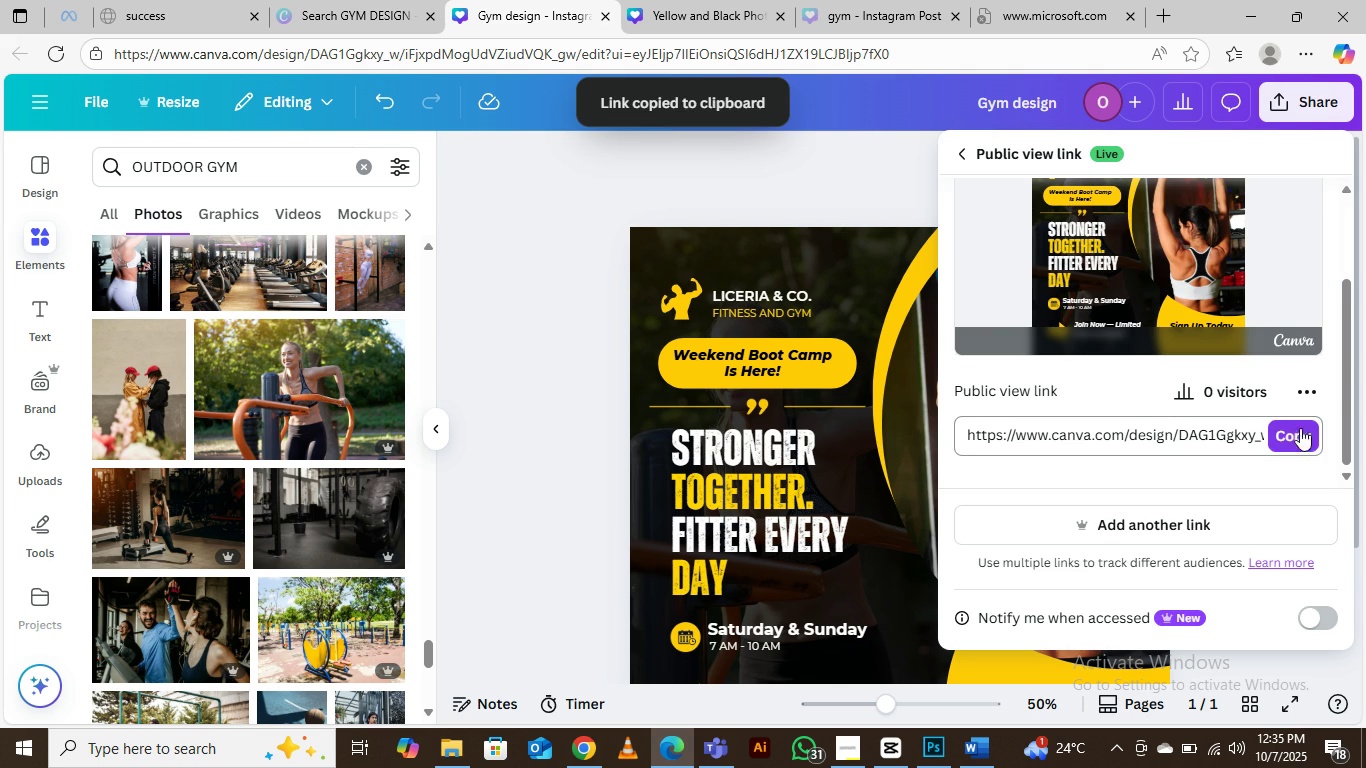 
left_click([1289, 435])
 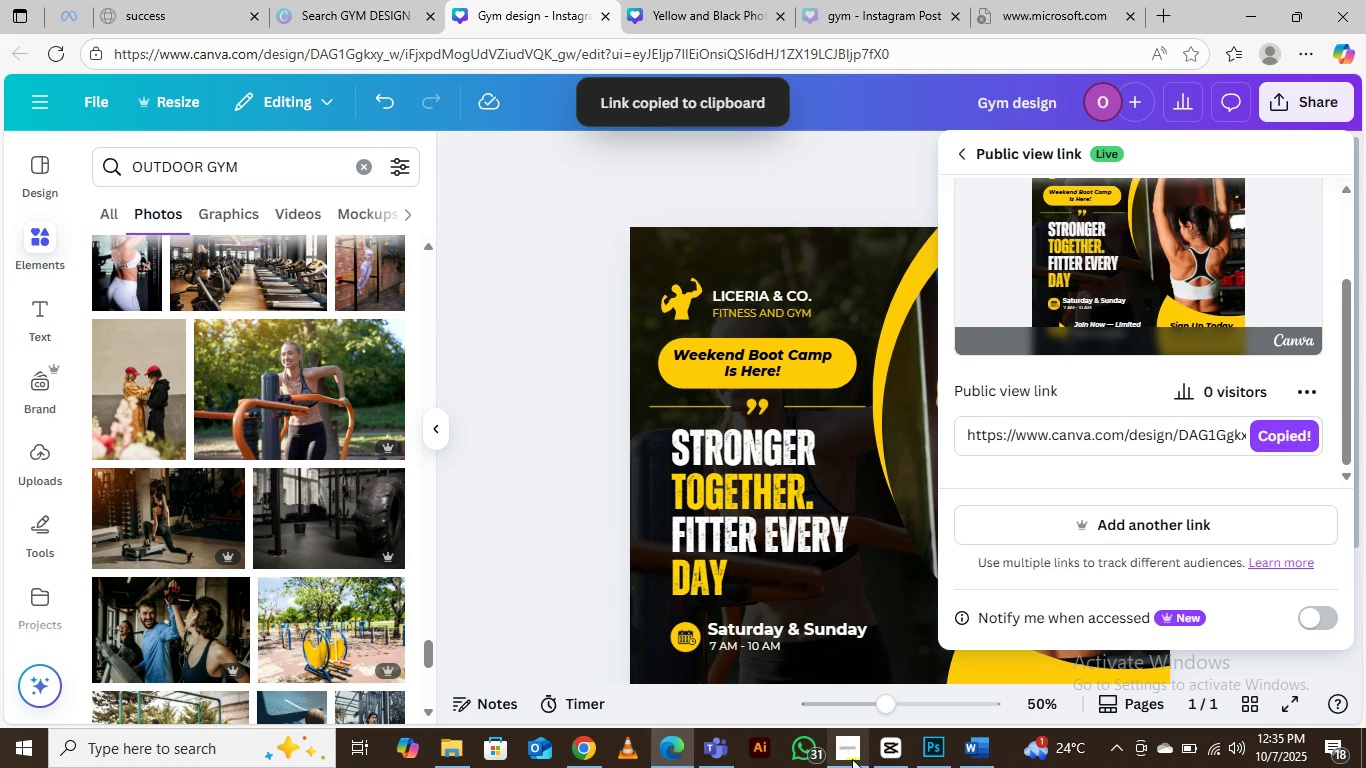 
left_click([972, 737])